 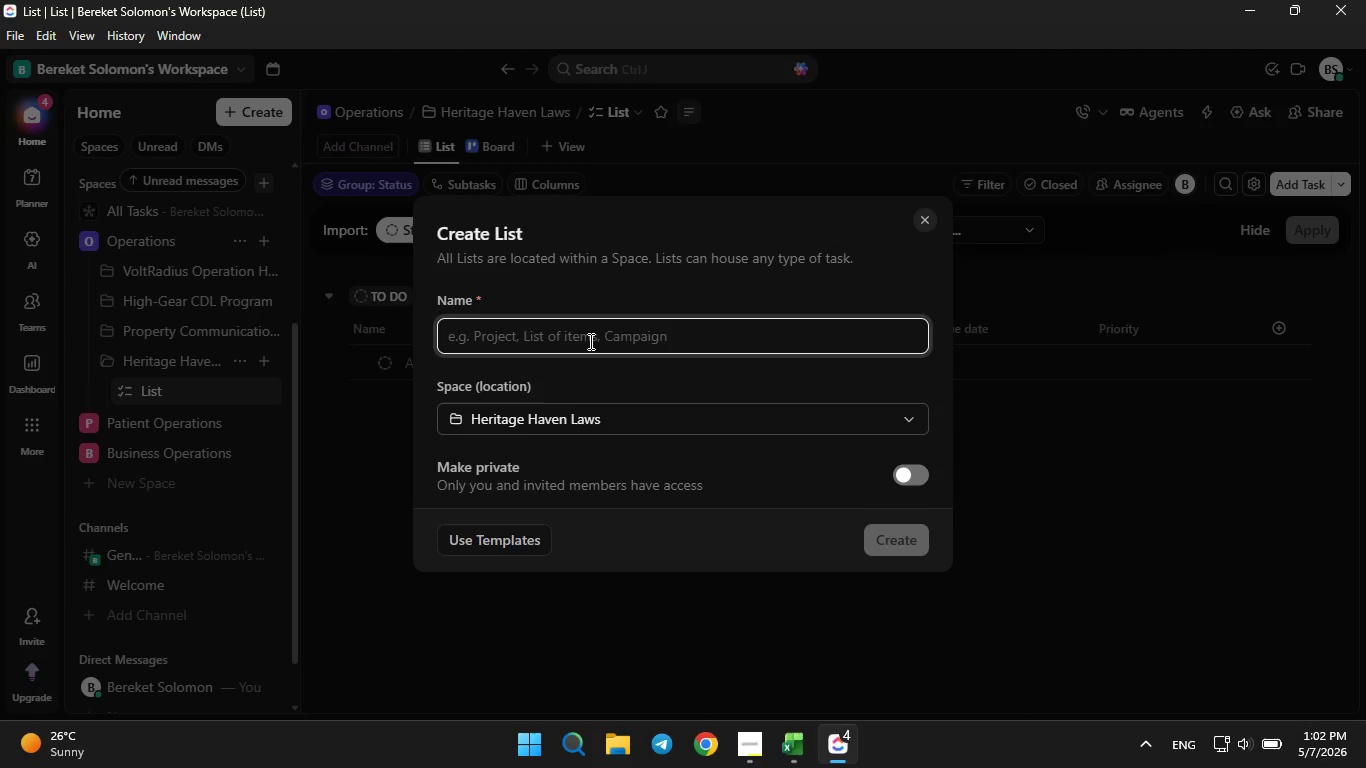 
type(Astate P)
 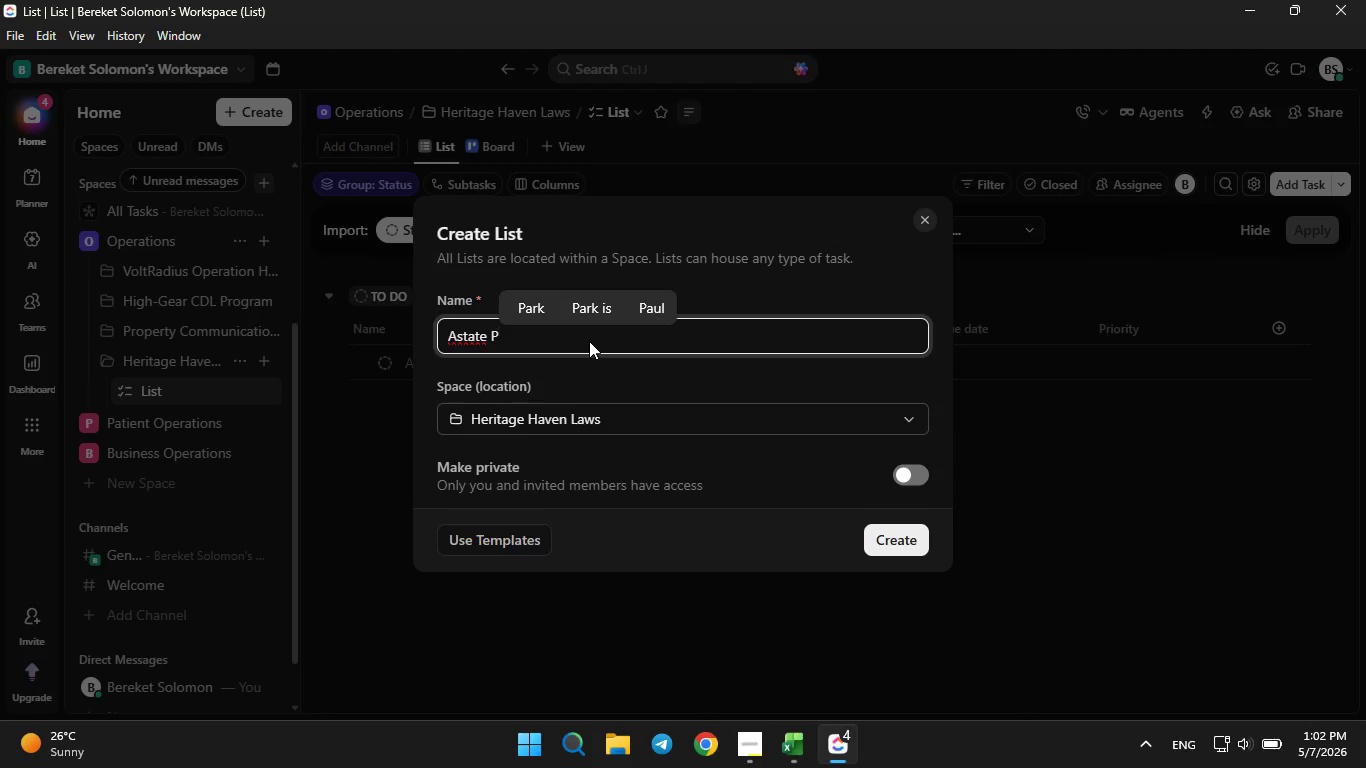 
type(lanning Matter Track)
 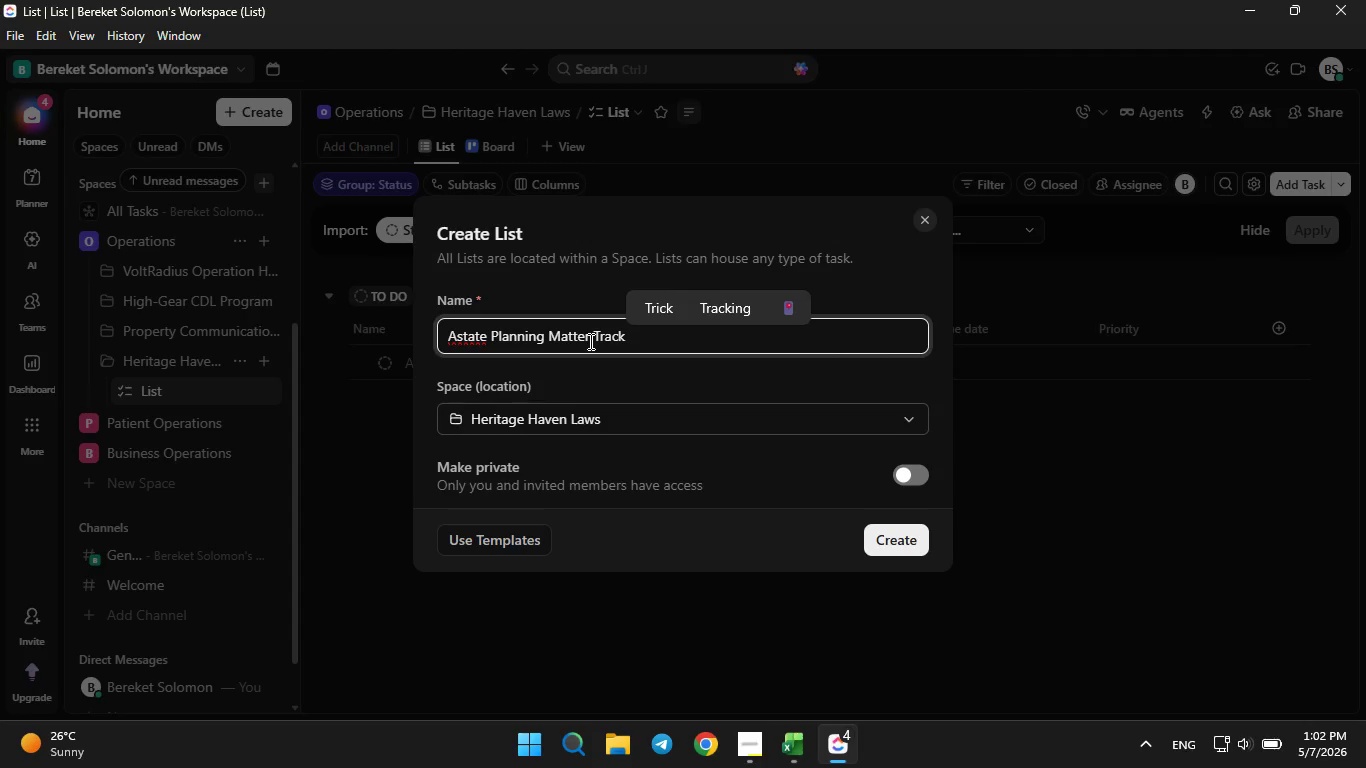 
hold_key(key=ArrowLeft, duration=1.3)
 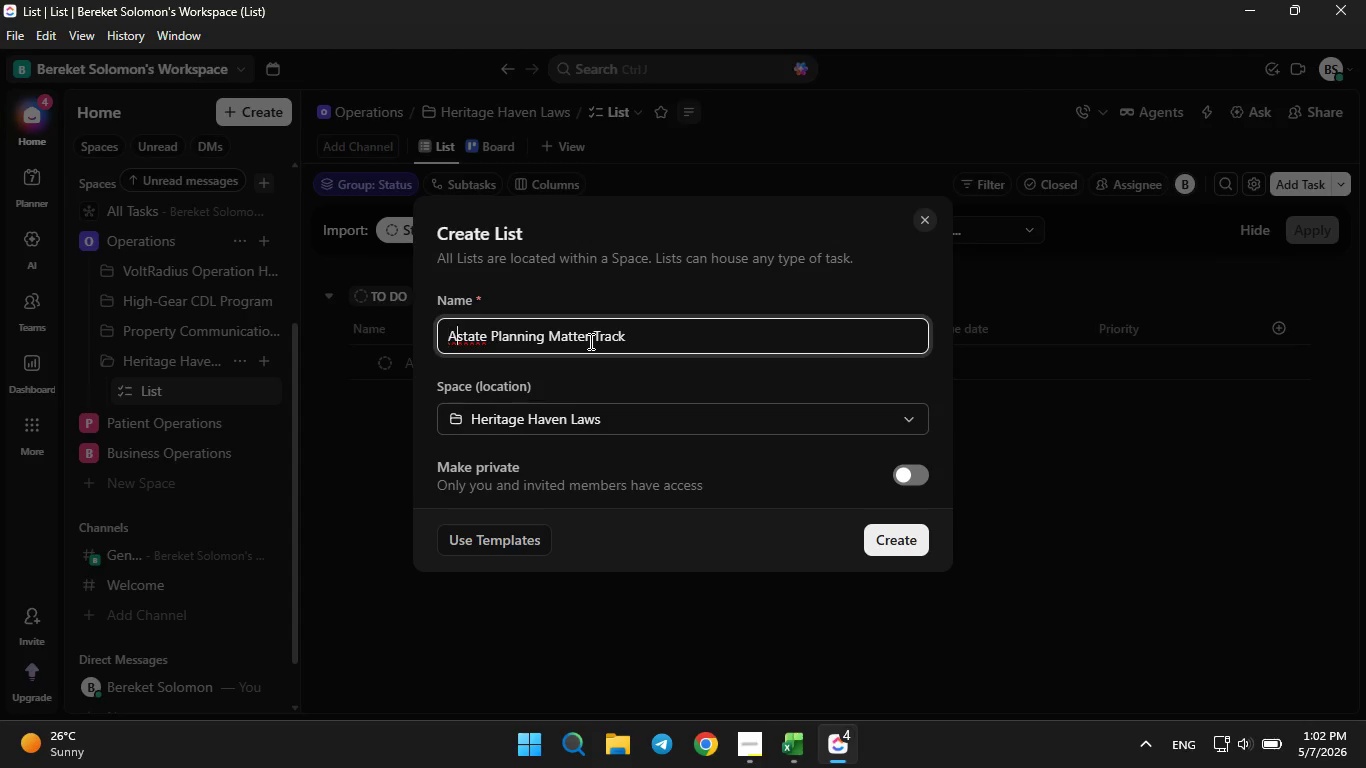 
key(ArrowRight)
 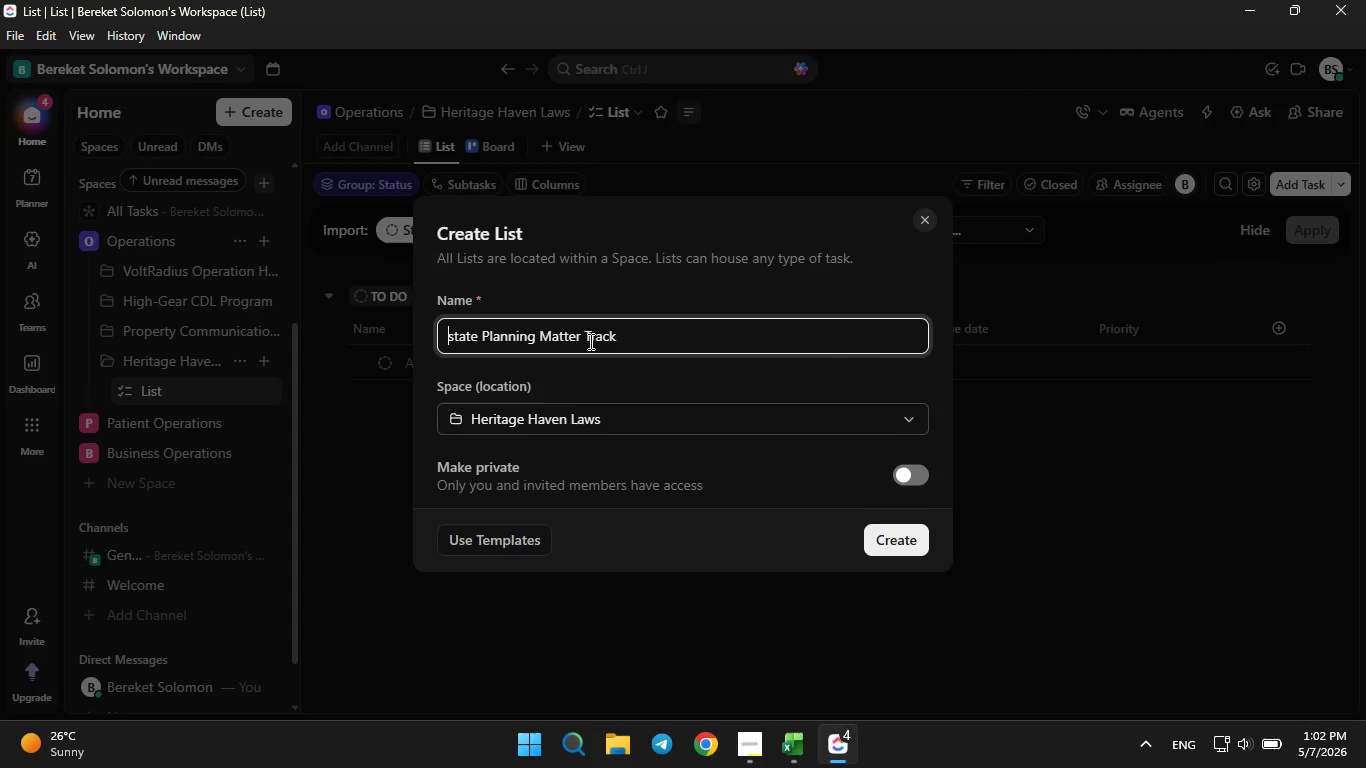 
key(Backspace)
 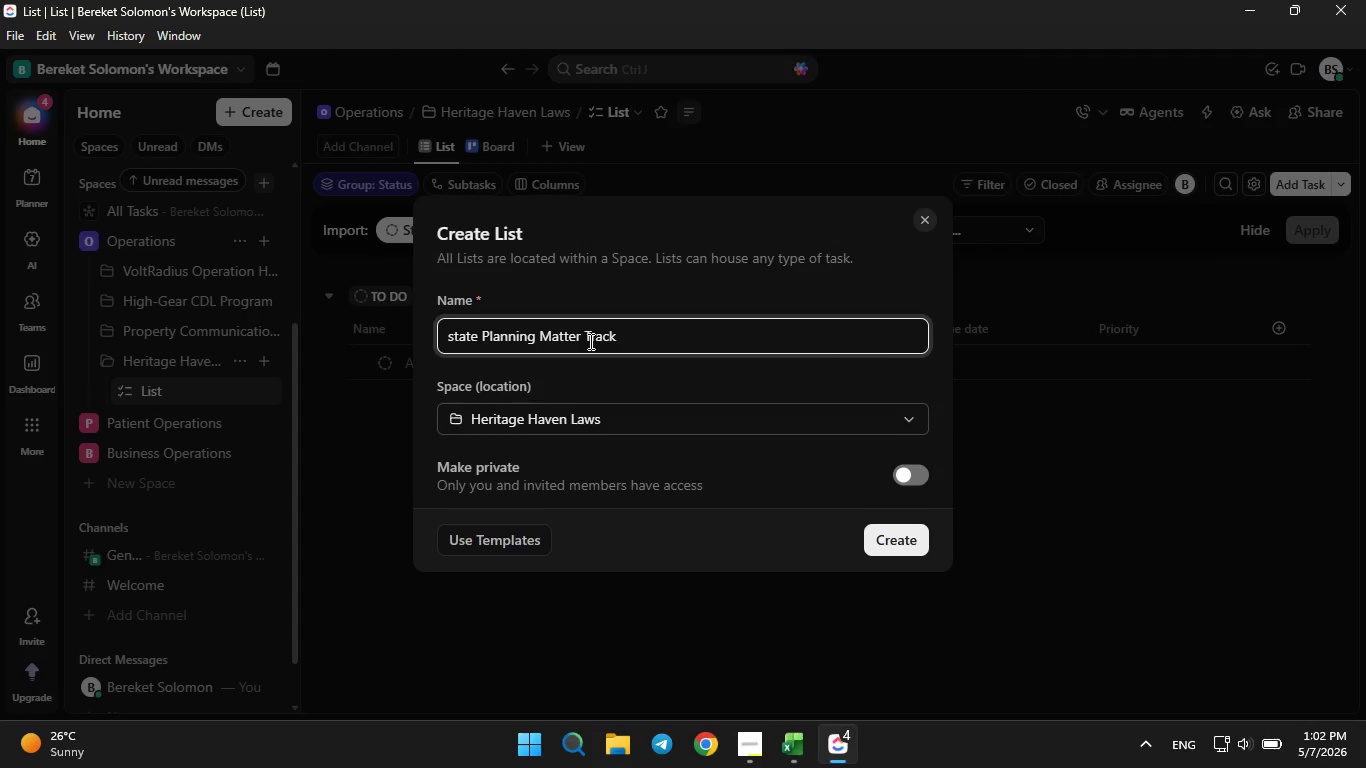 
key(CapsLock)
 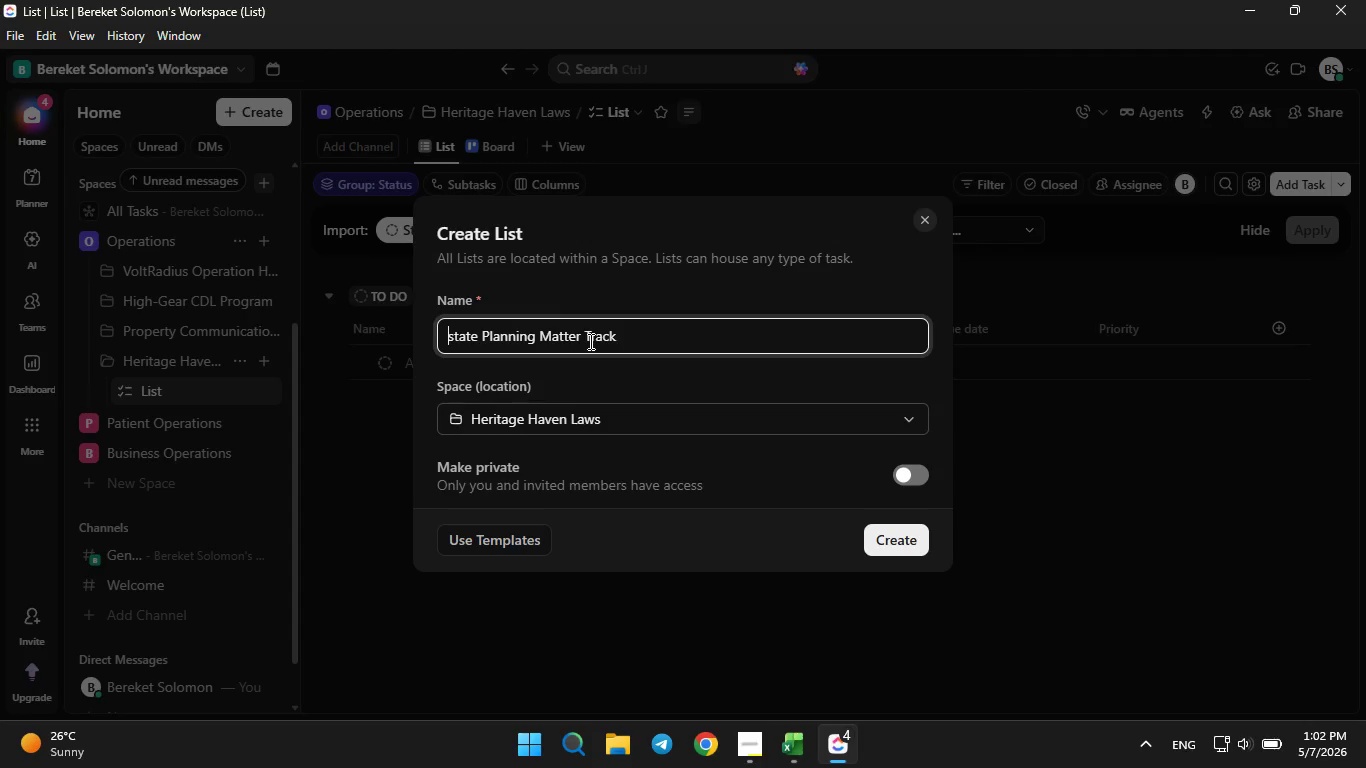 
key(E)
 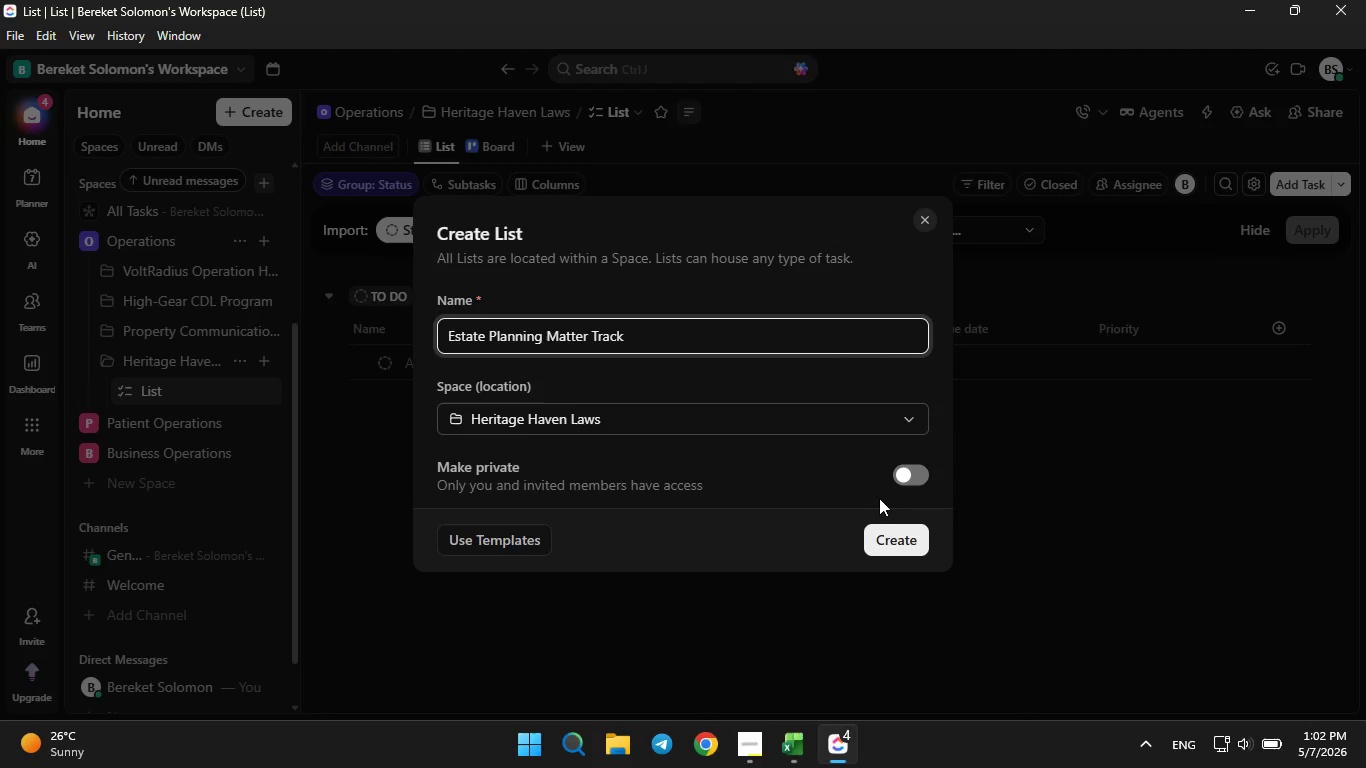 
left_click([899, 537])
 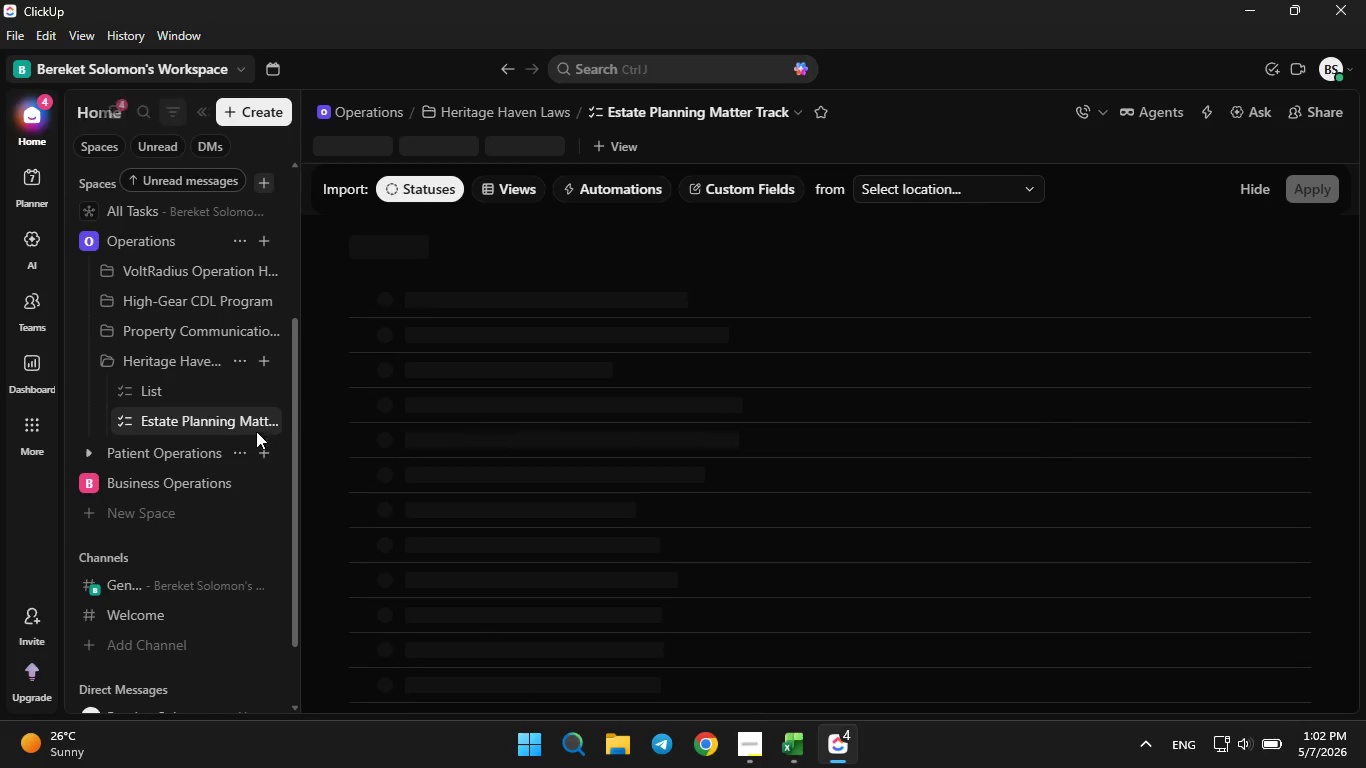 
left_click([239, 389])
 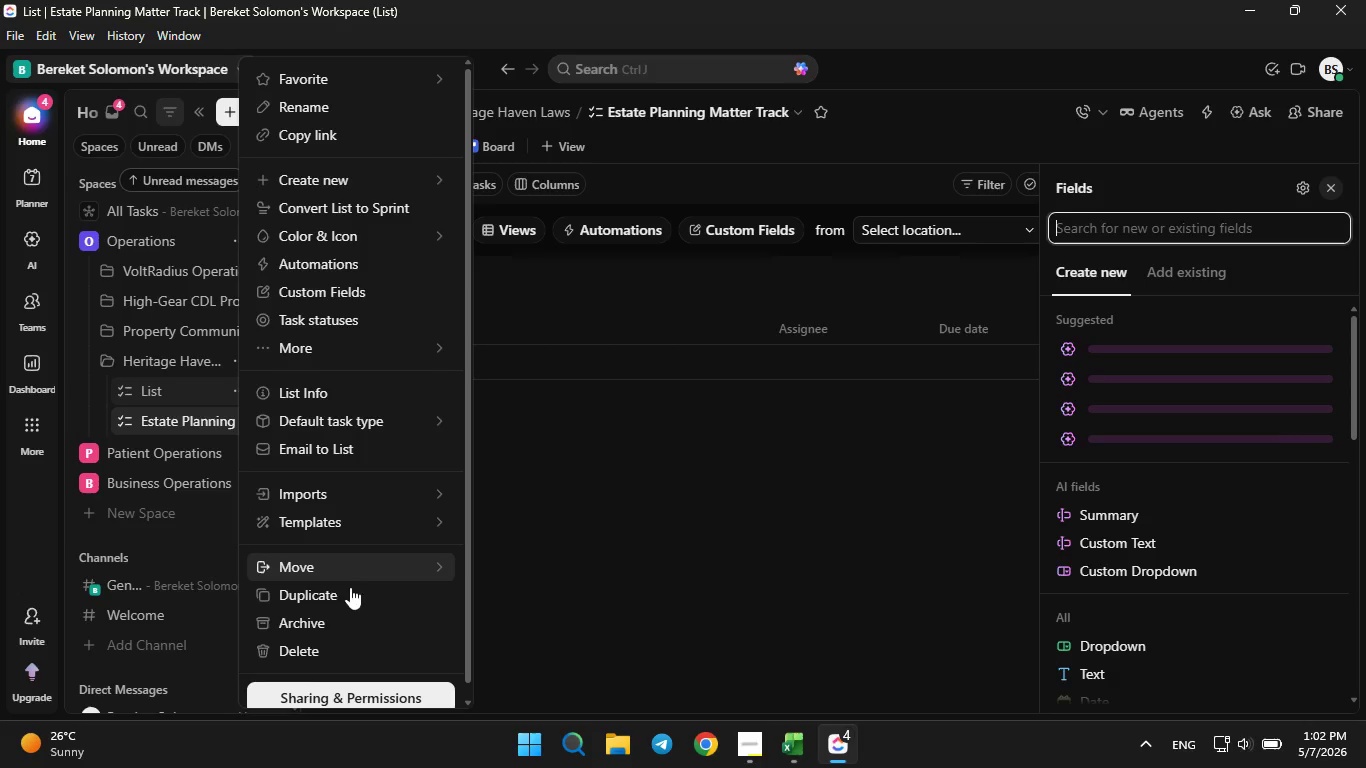 
left_click([335, 654])
 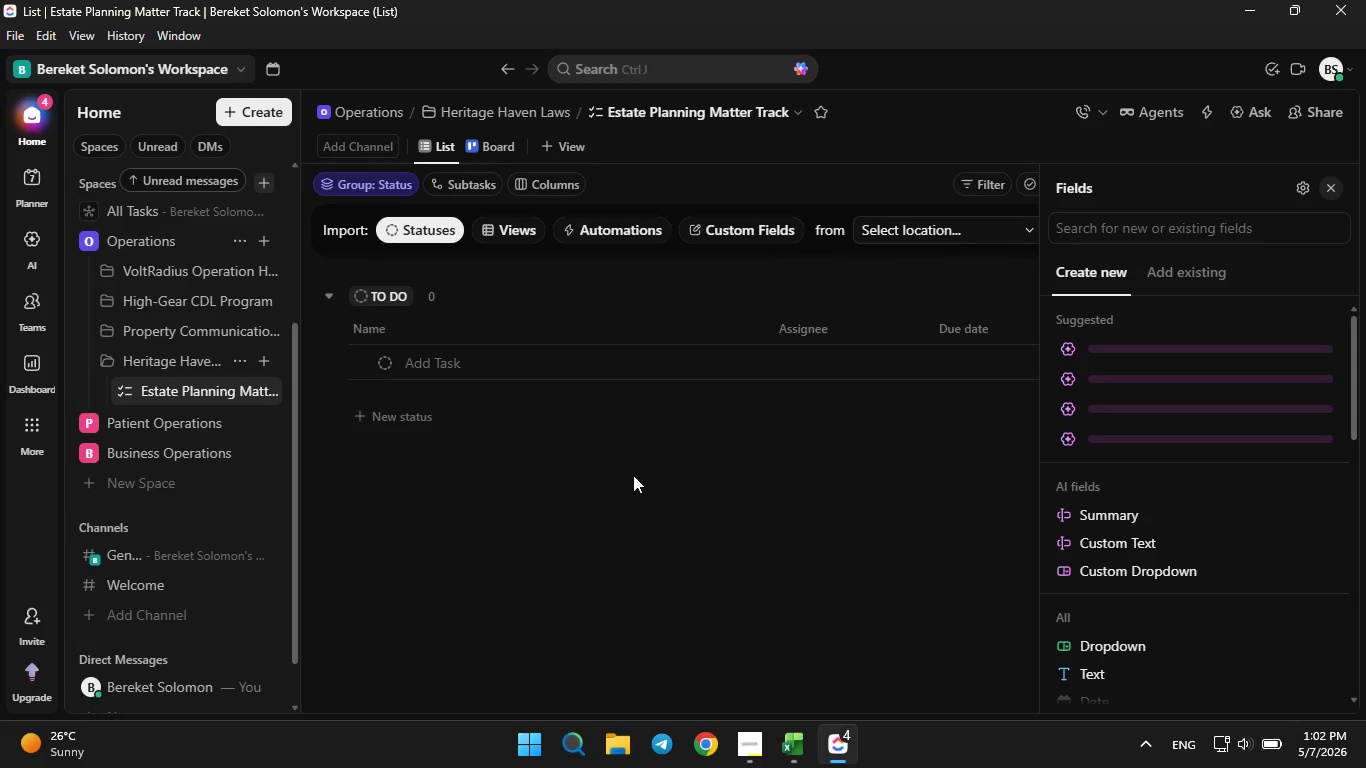 
left_click([625, 562])
 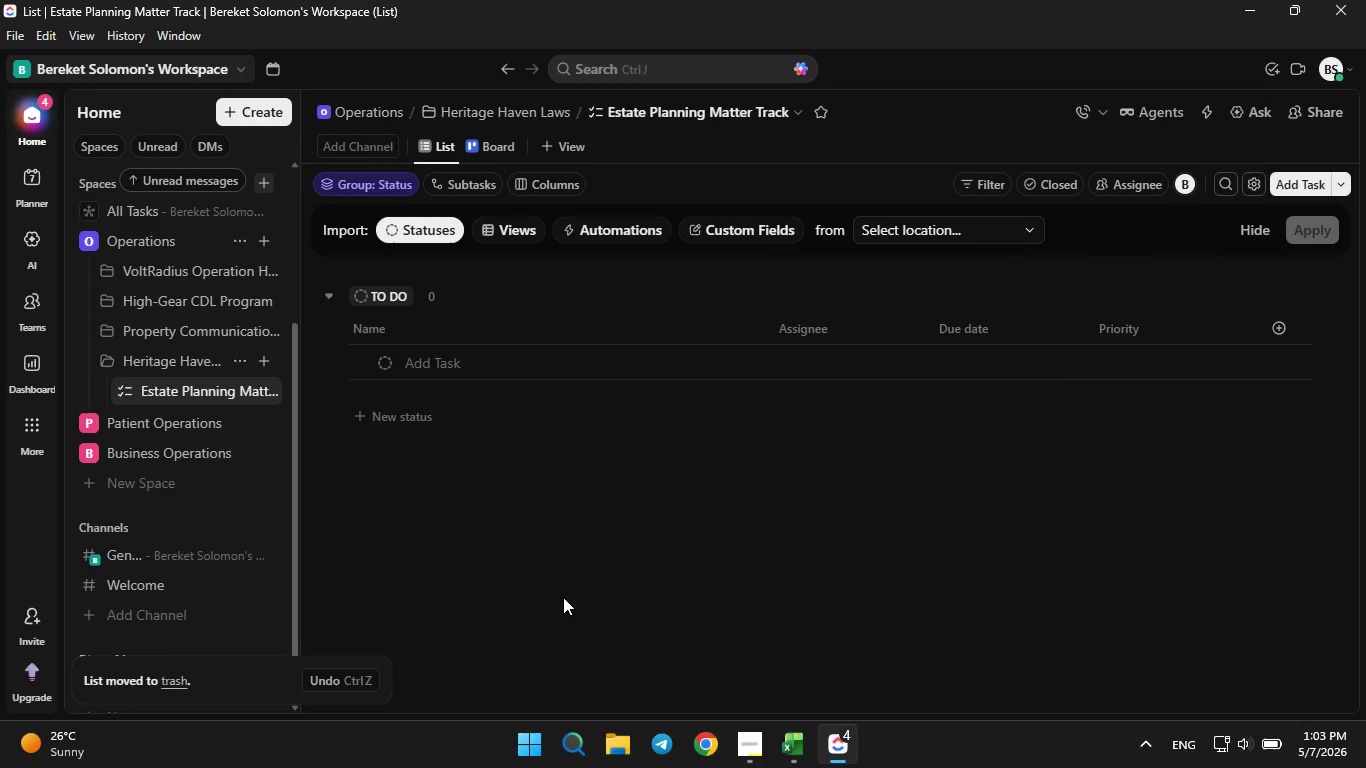 
wait(10.09)
 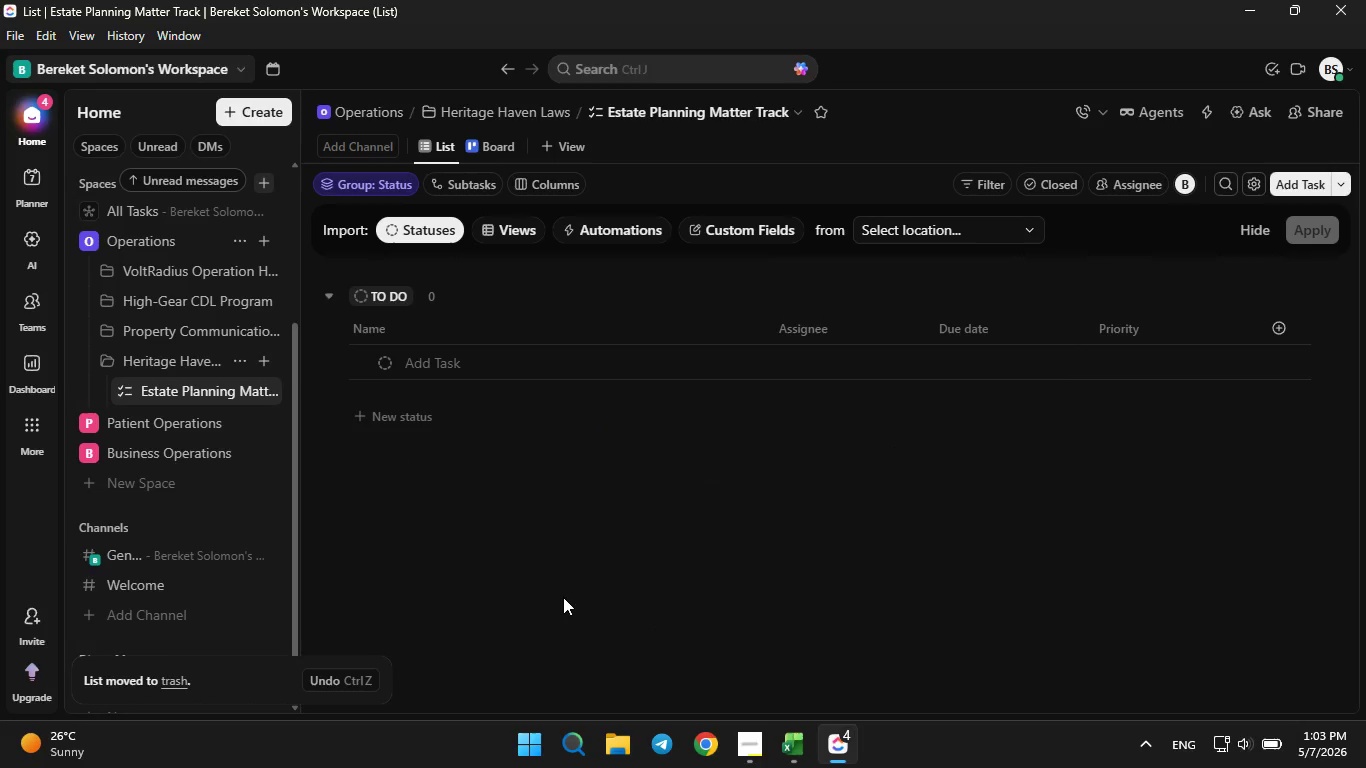 
left_click([776, 757])
 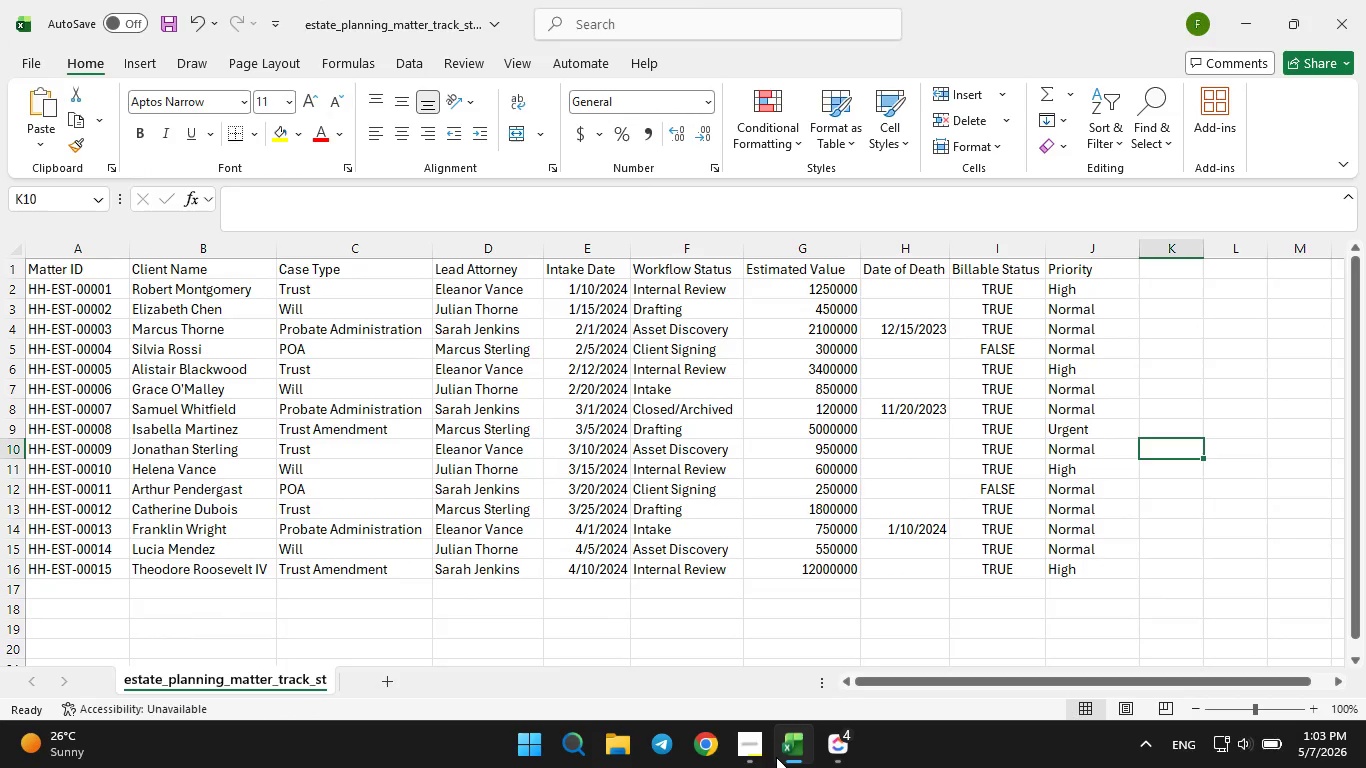 
key(CapsLock)
 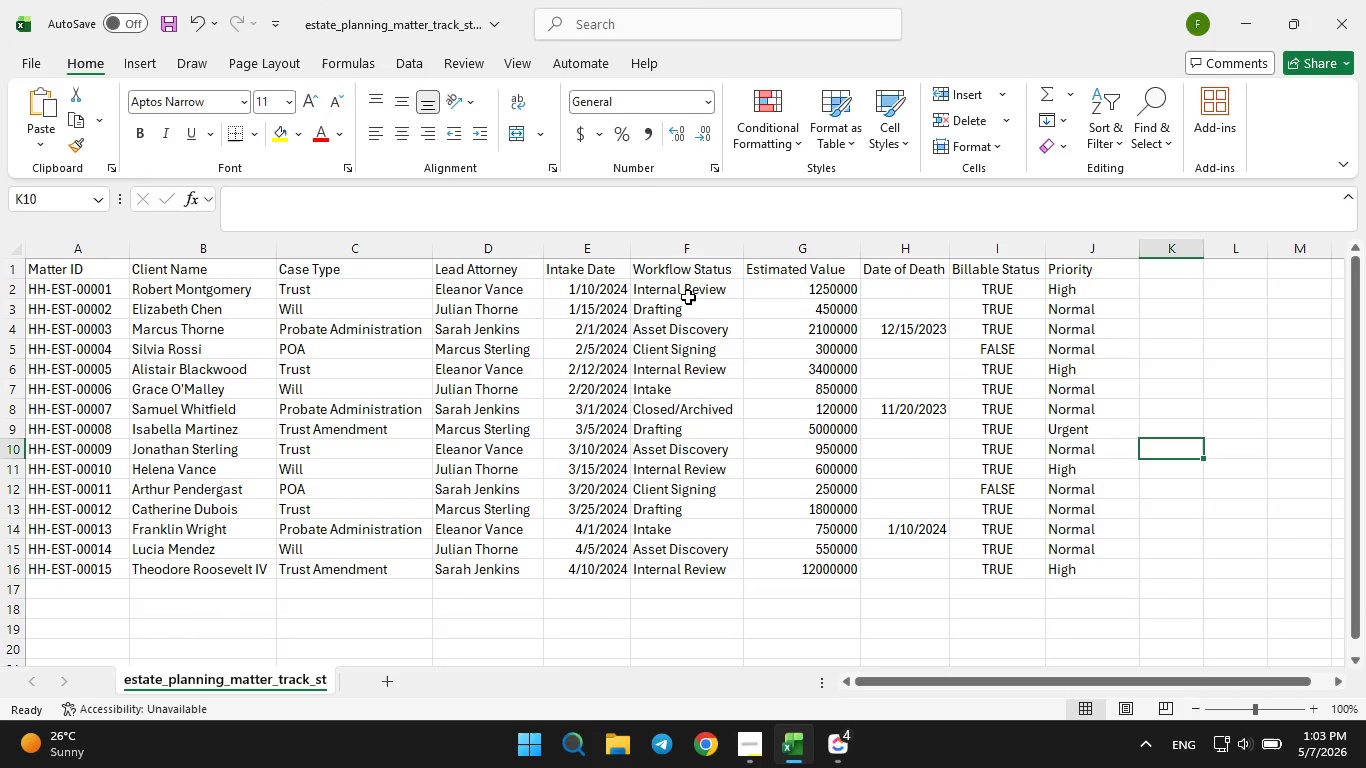 
left_click([688, 292])
 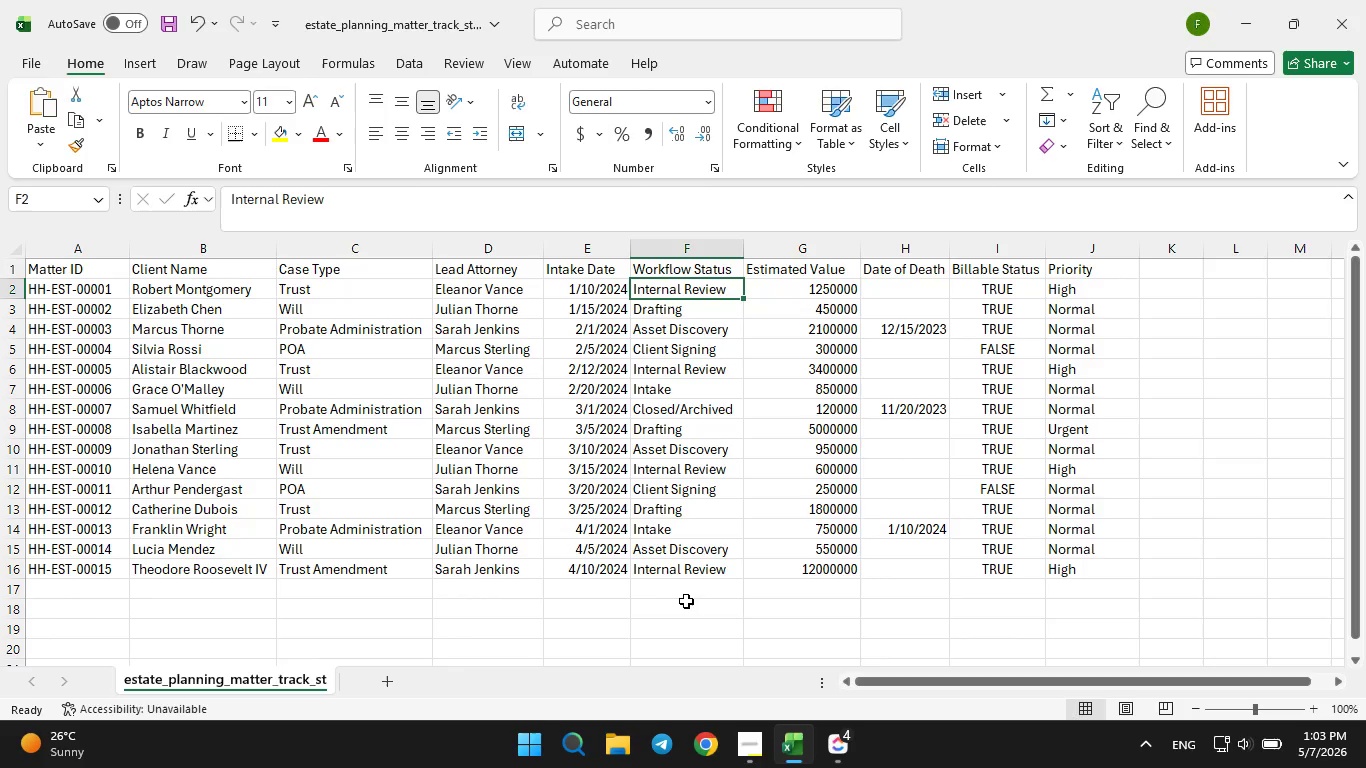 
wait(47.41)
 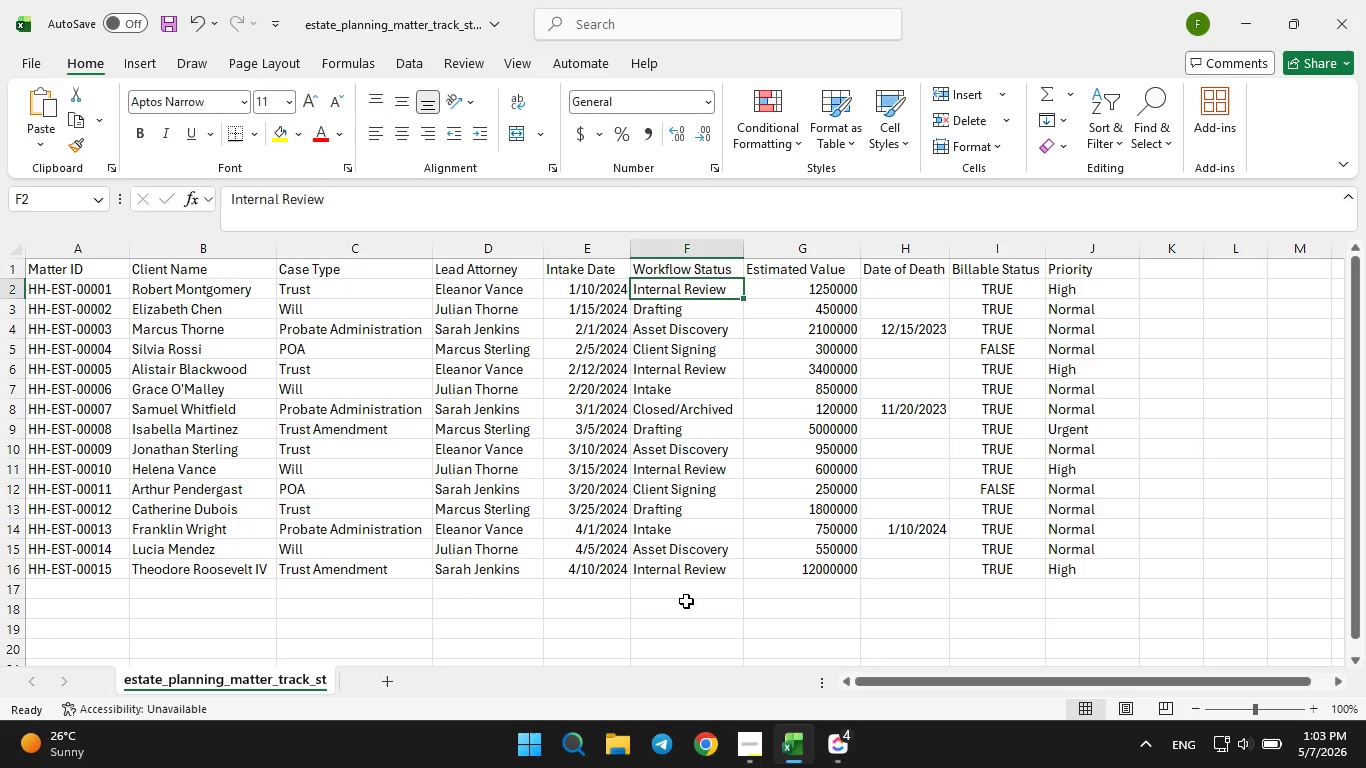 
left_click([232, 384])
 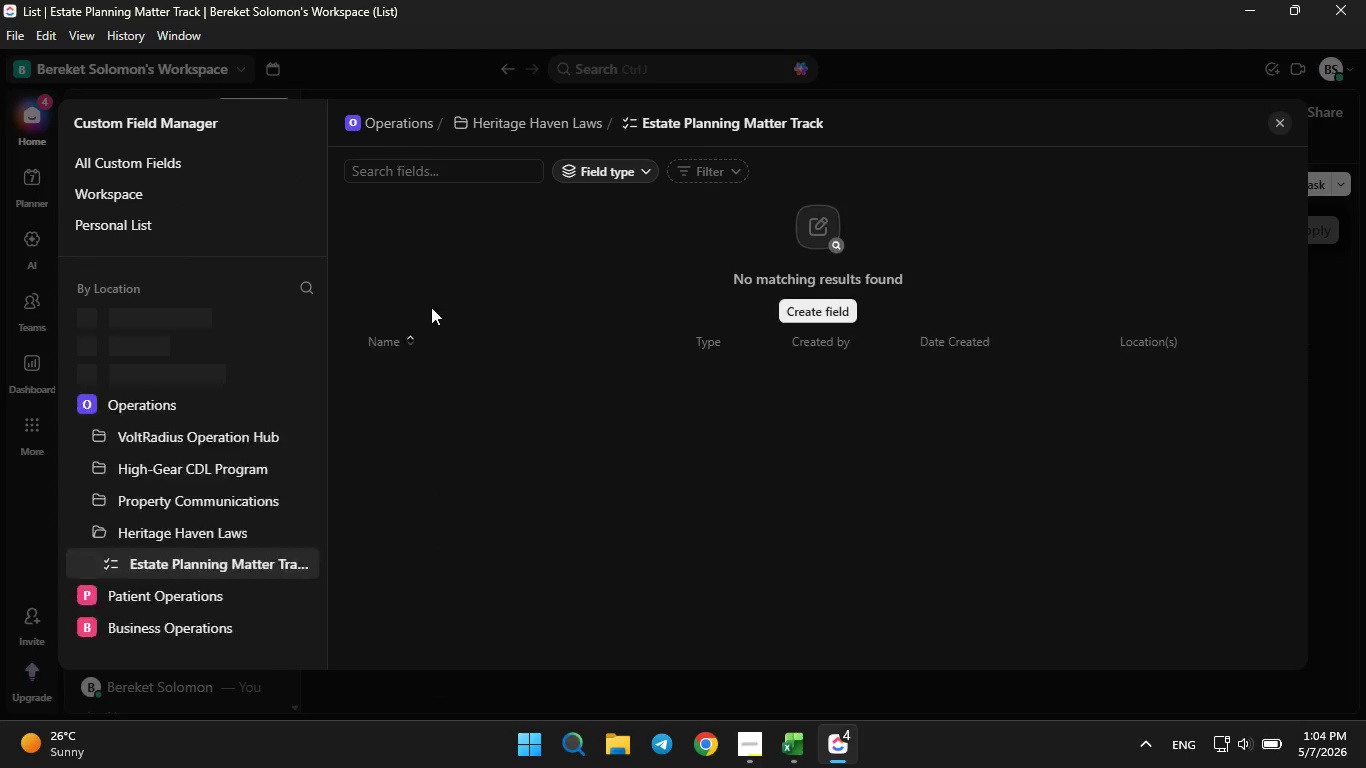 
left_click([810, 317])
 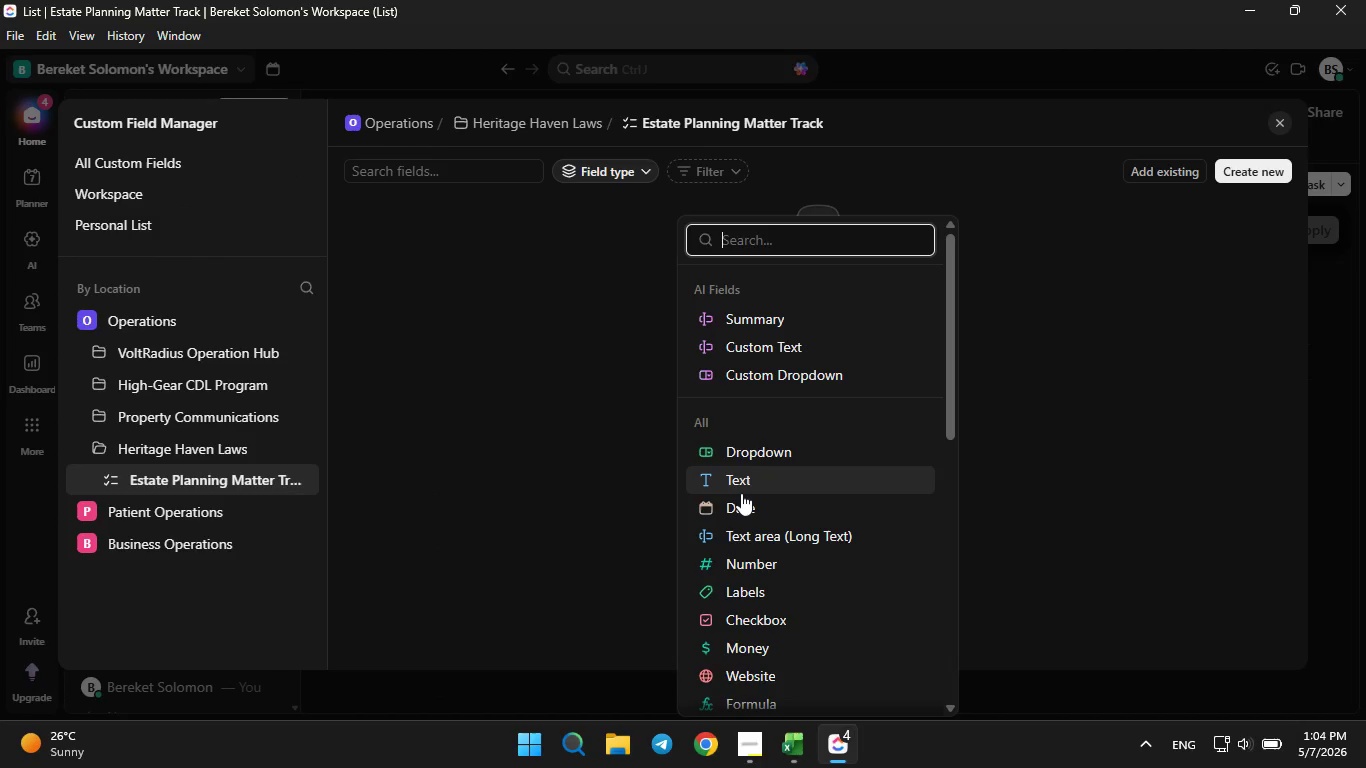 
left_click([741, 487])
 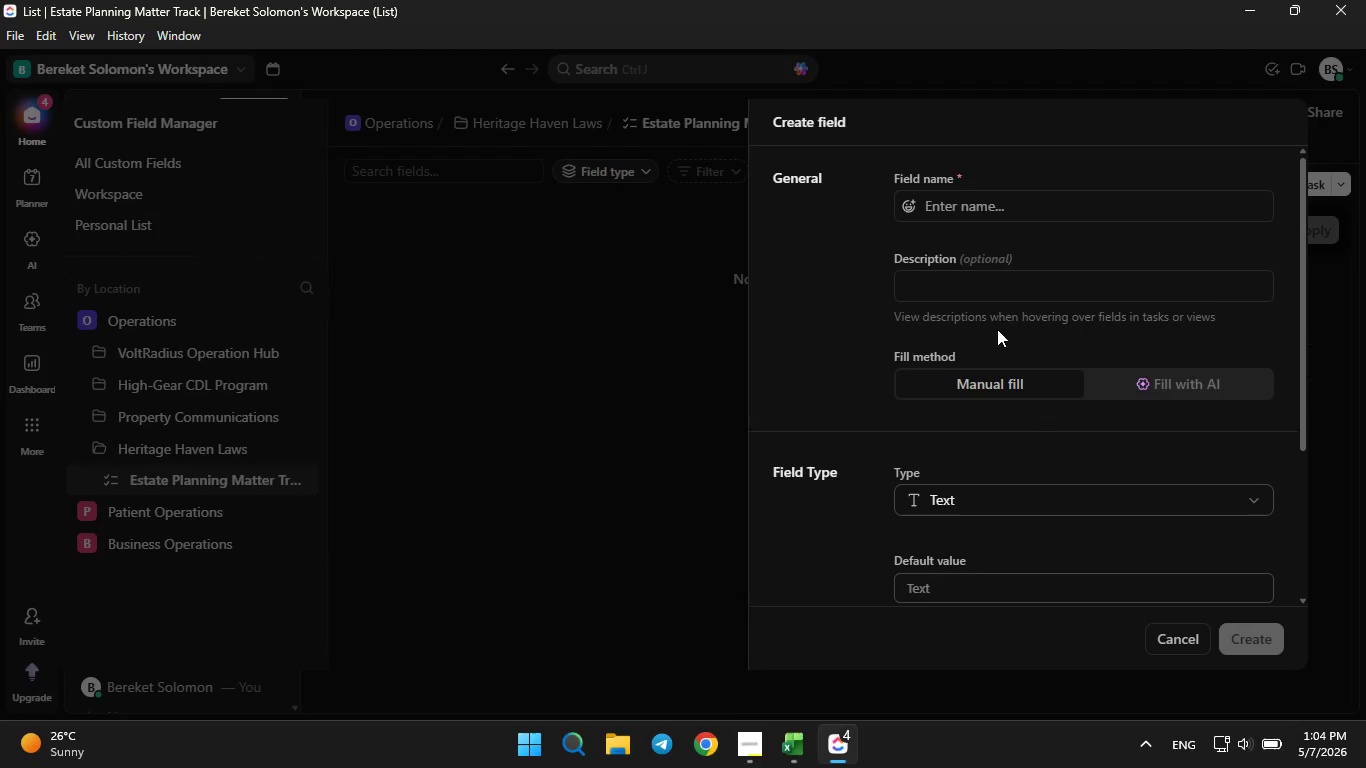 
left_click([989, 218])
 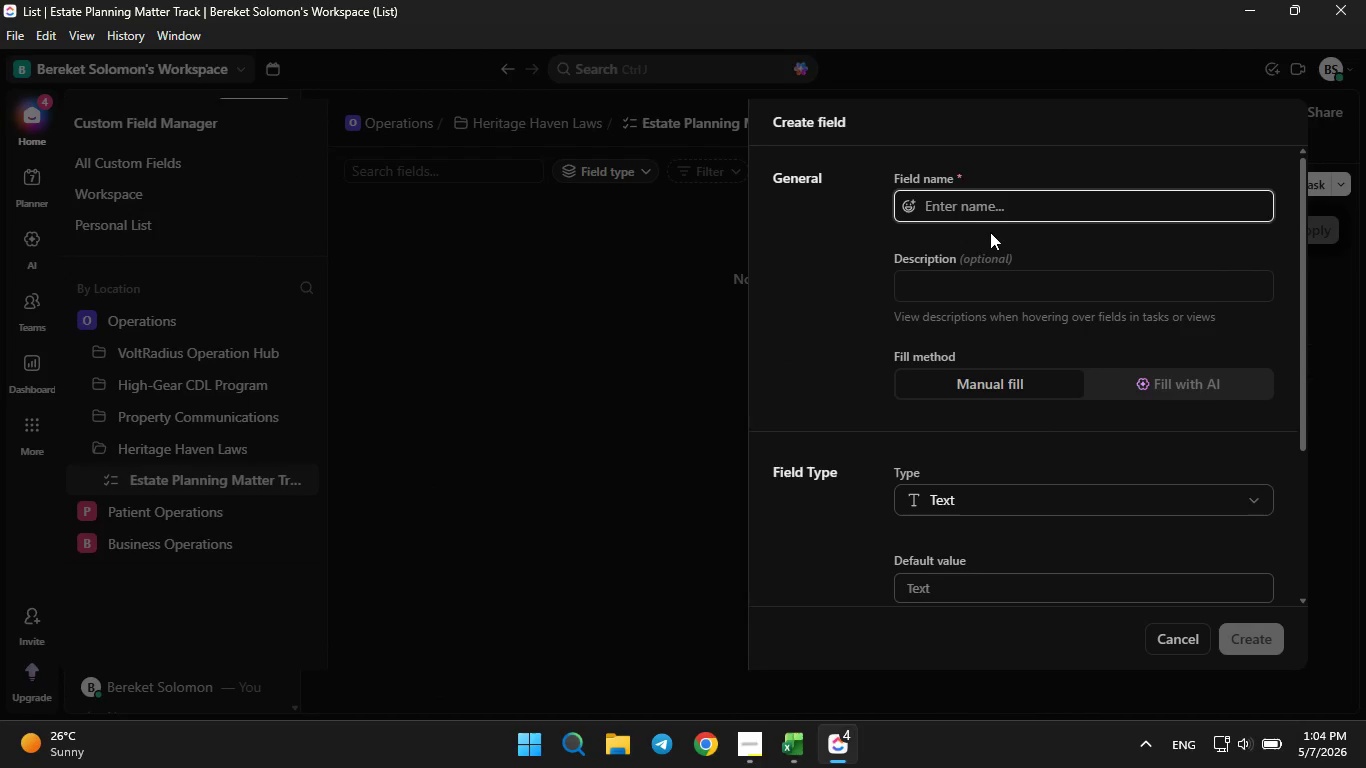 
type(Matter ID)
 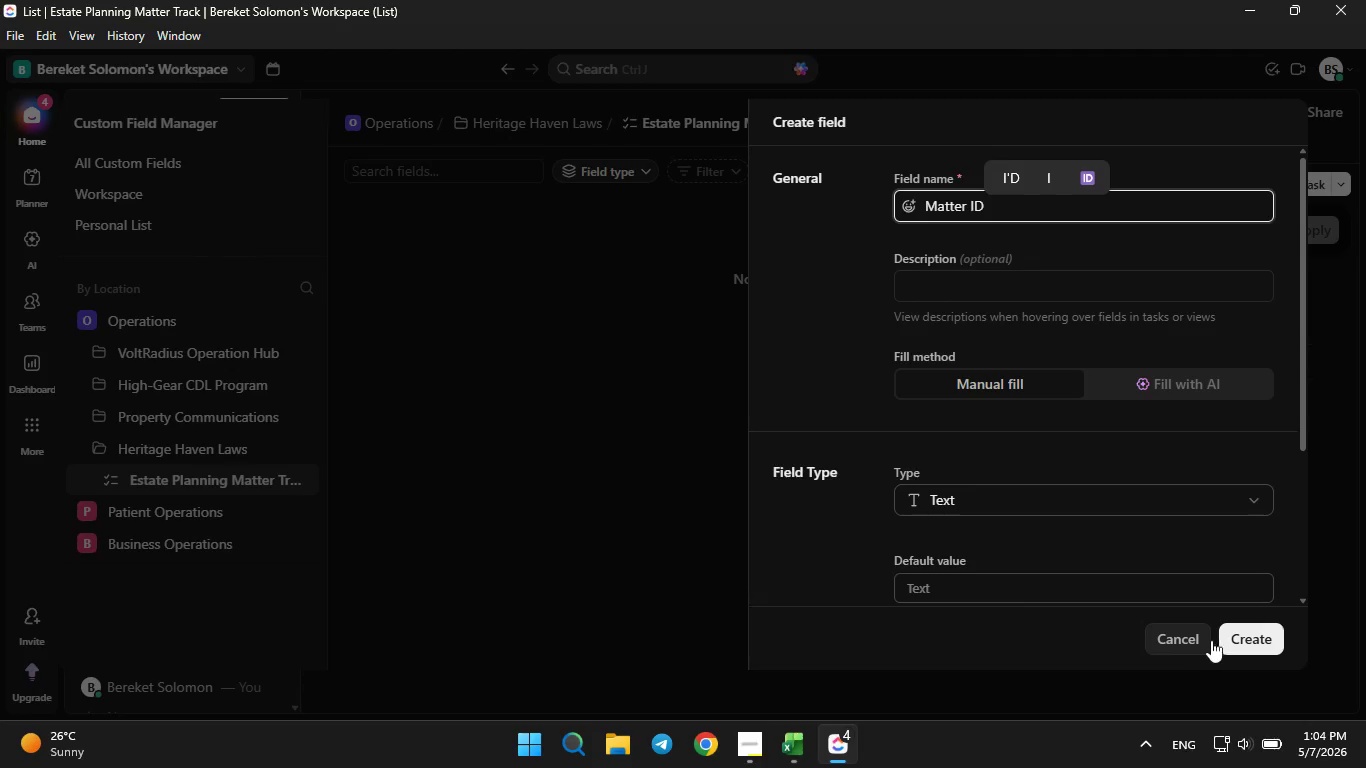 
left_click([1238, 643])
 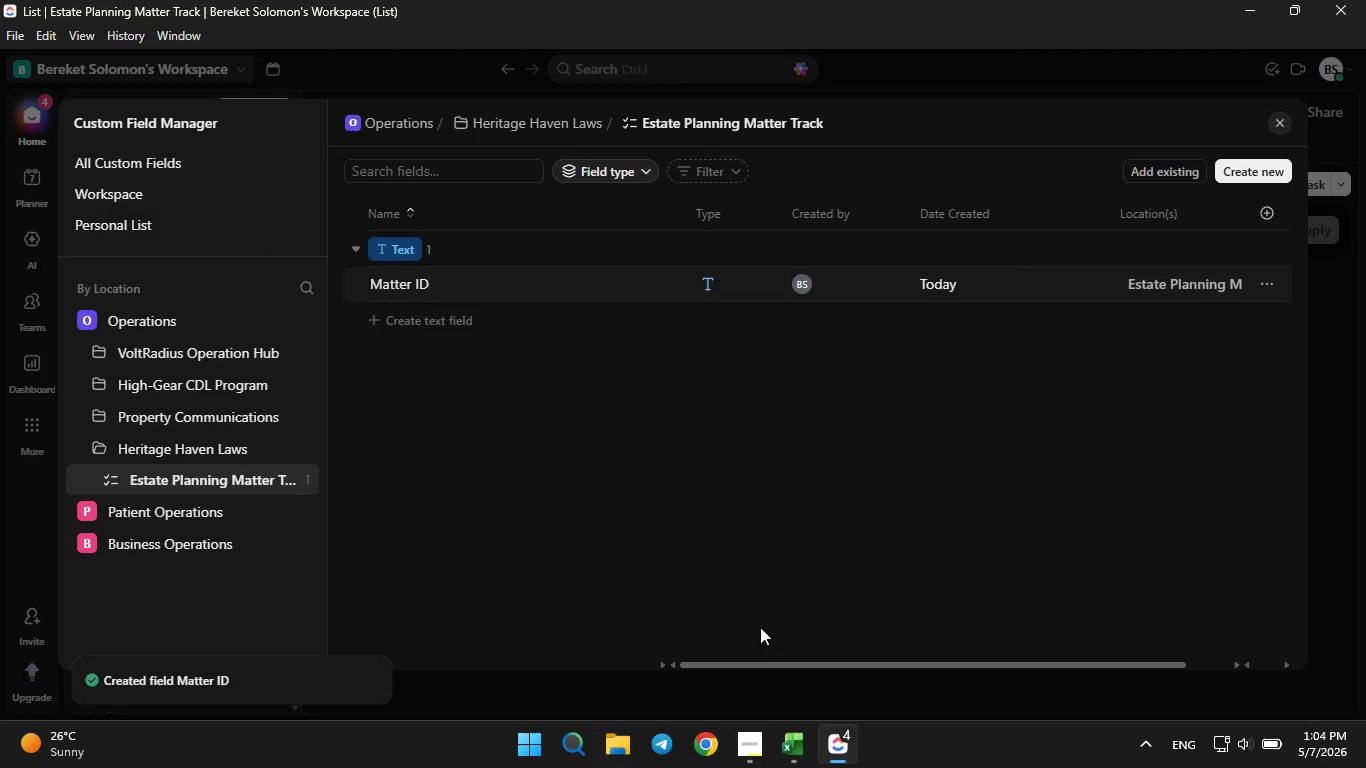 
left_click([758, 739])